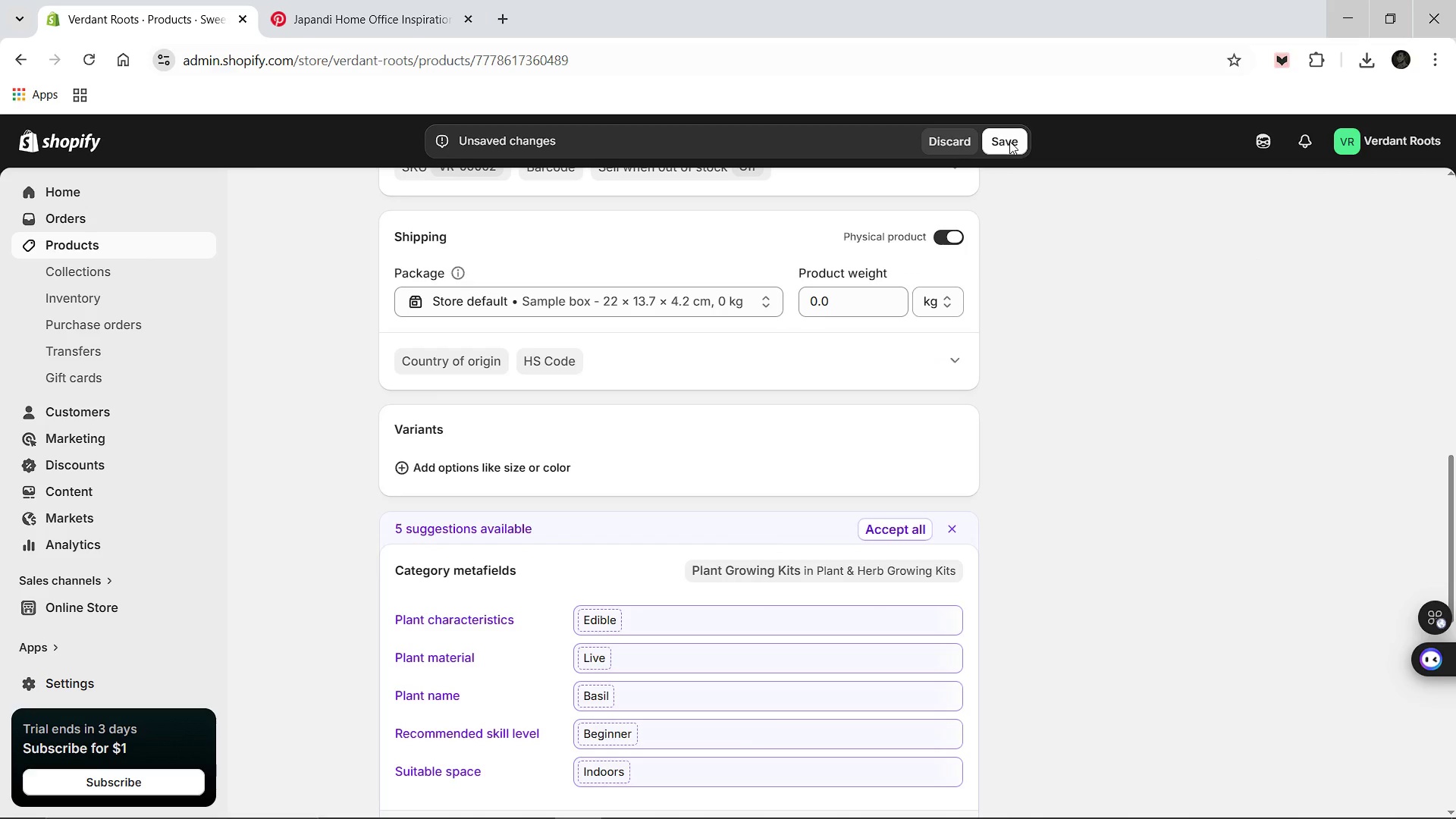 
left_click([1009, 141])
 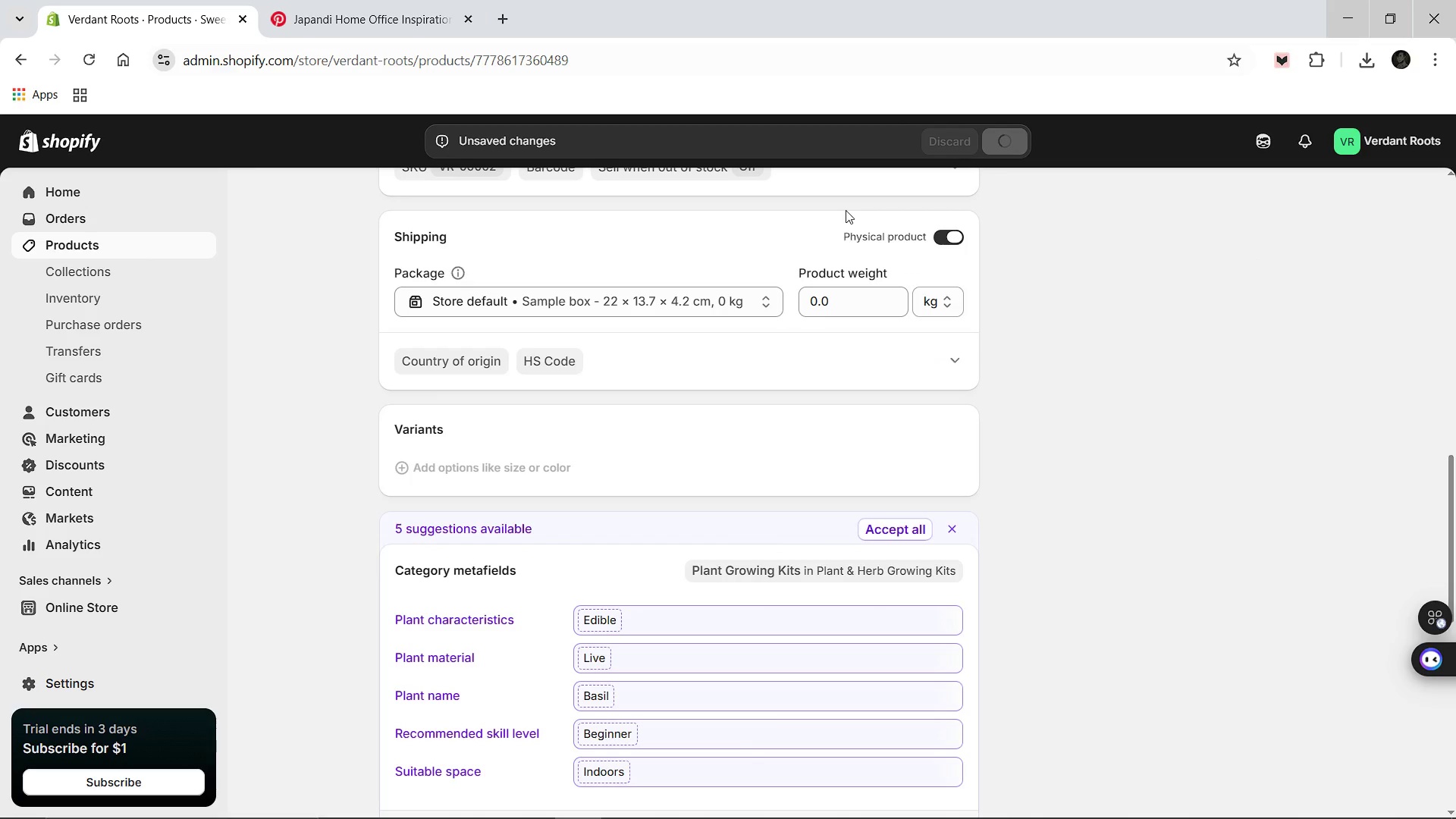 
wait(11.98)
 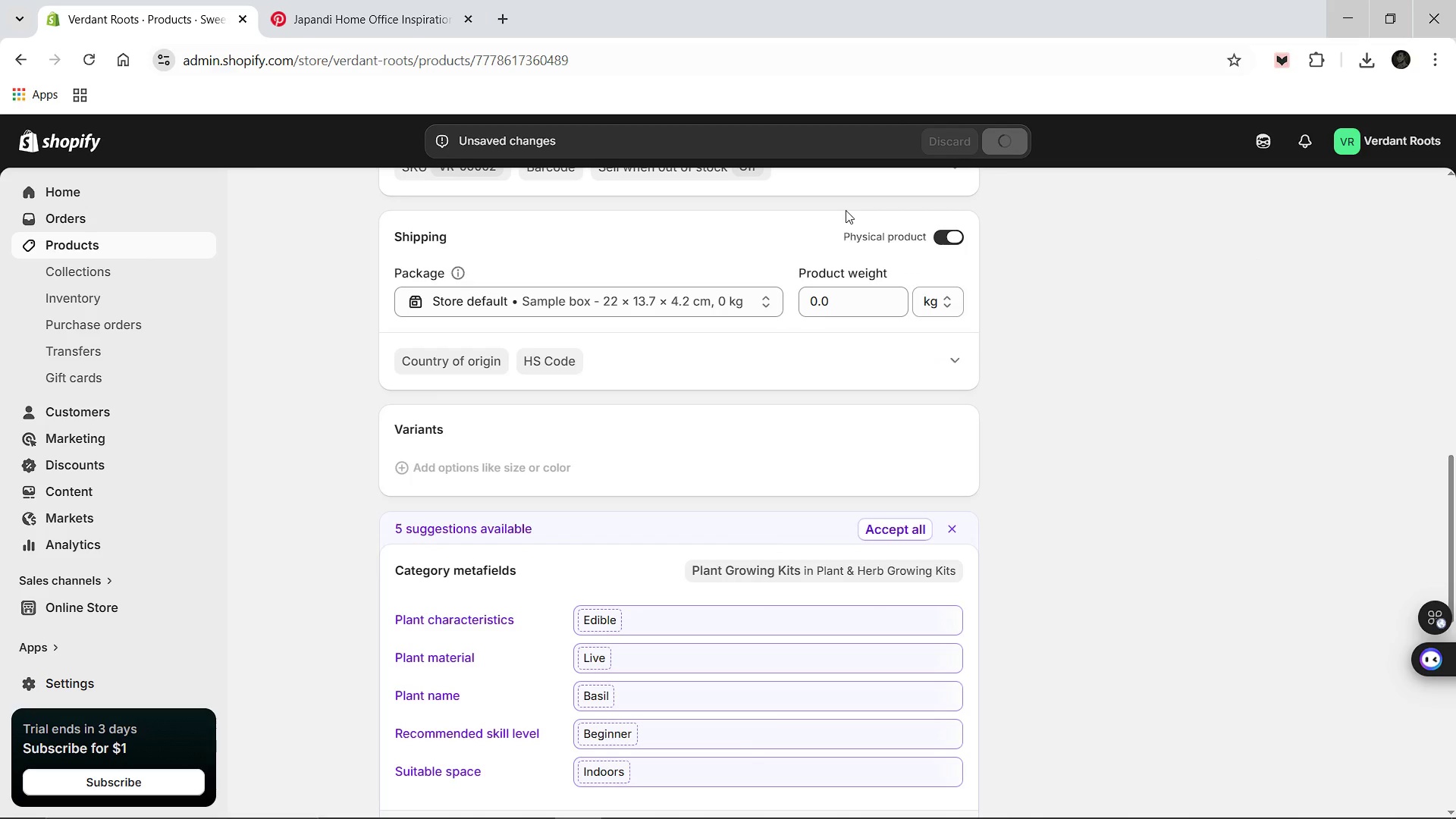 
left_click([396, 202])
 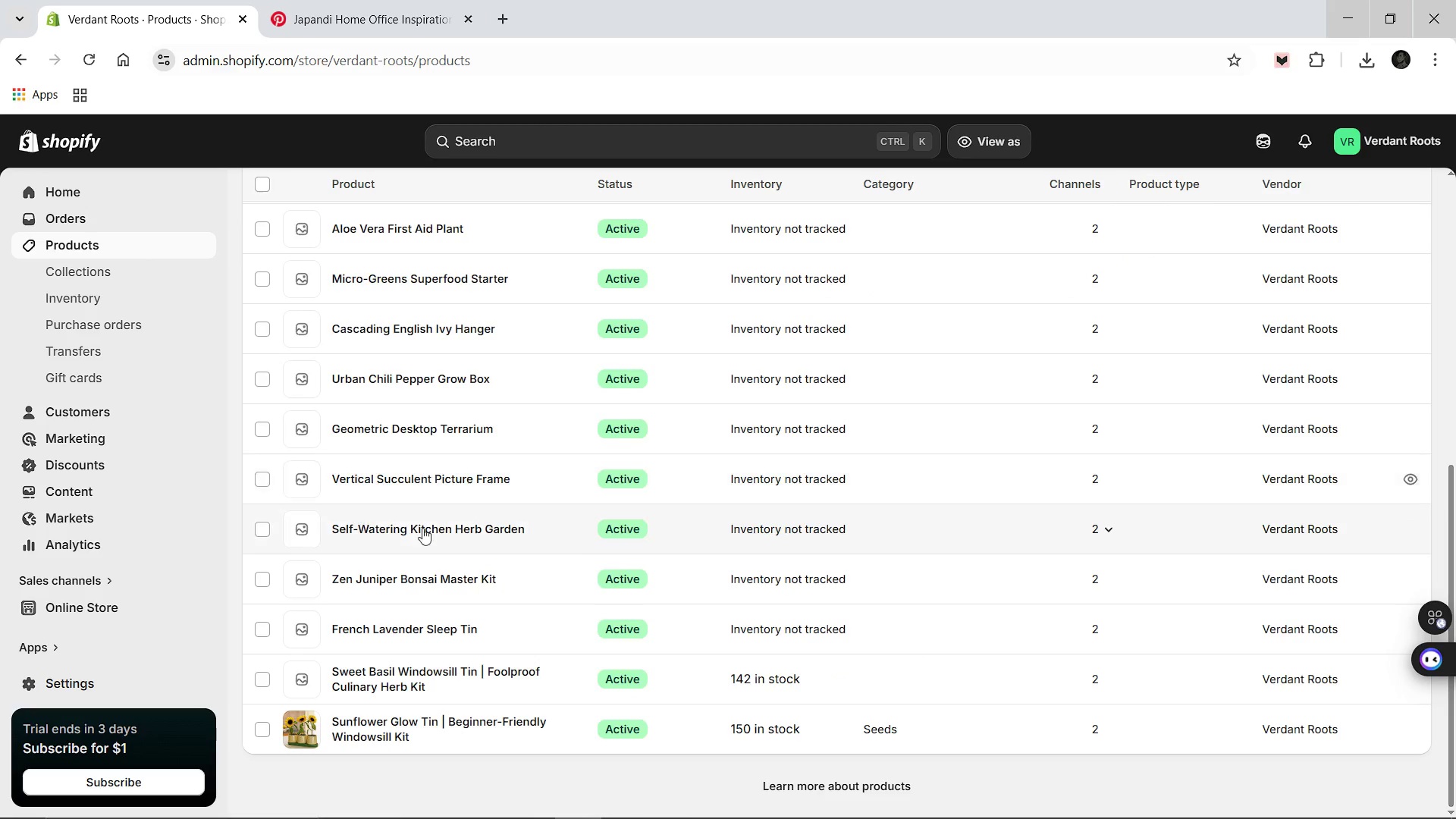 
left_click([400, 627])
 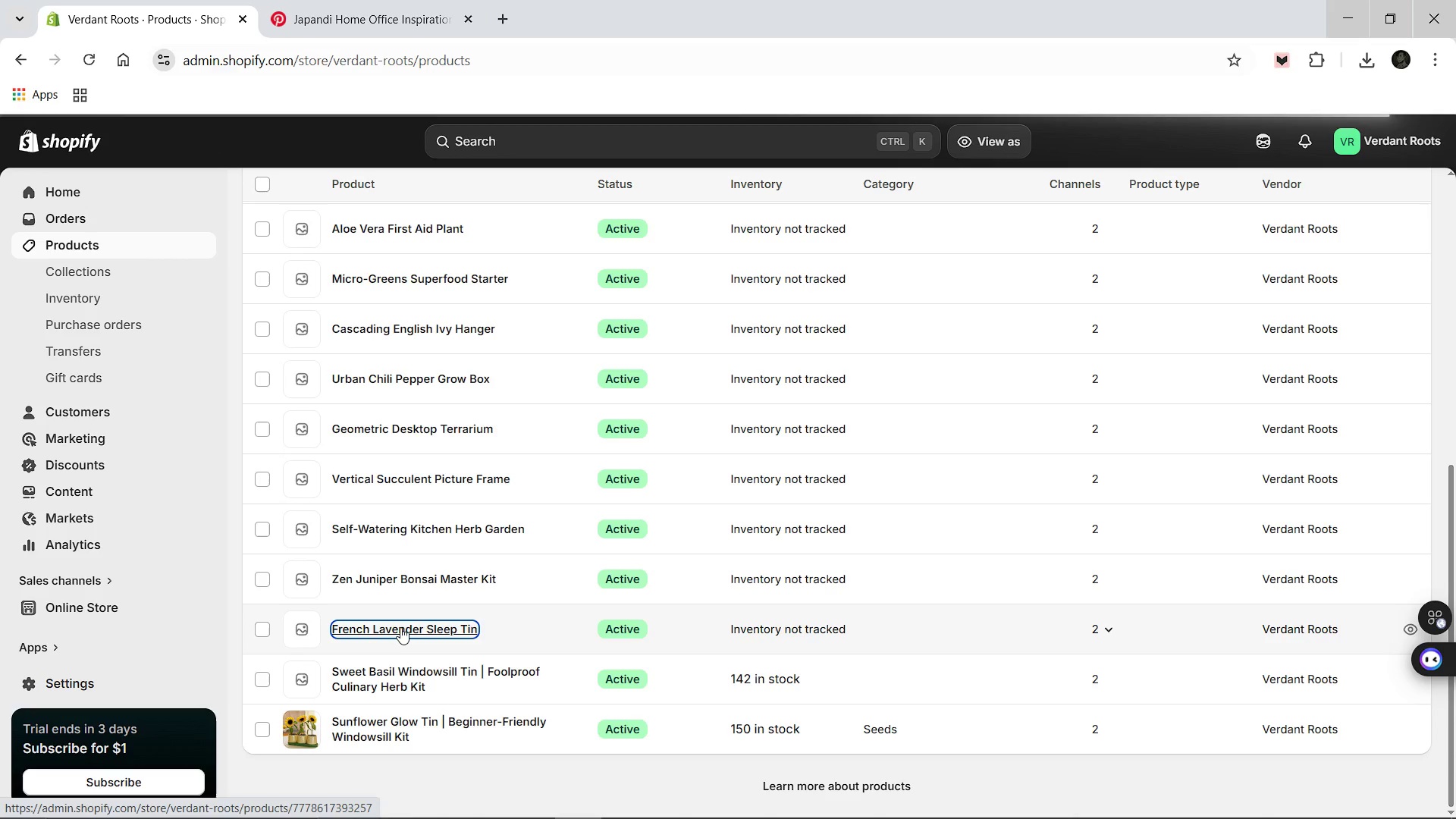 
wait(13.78)
 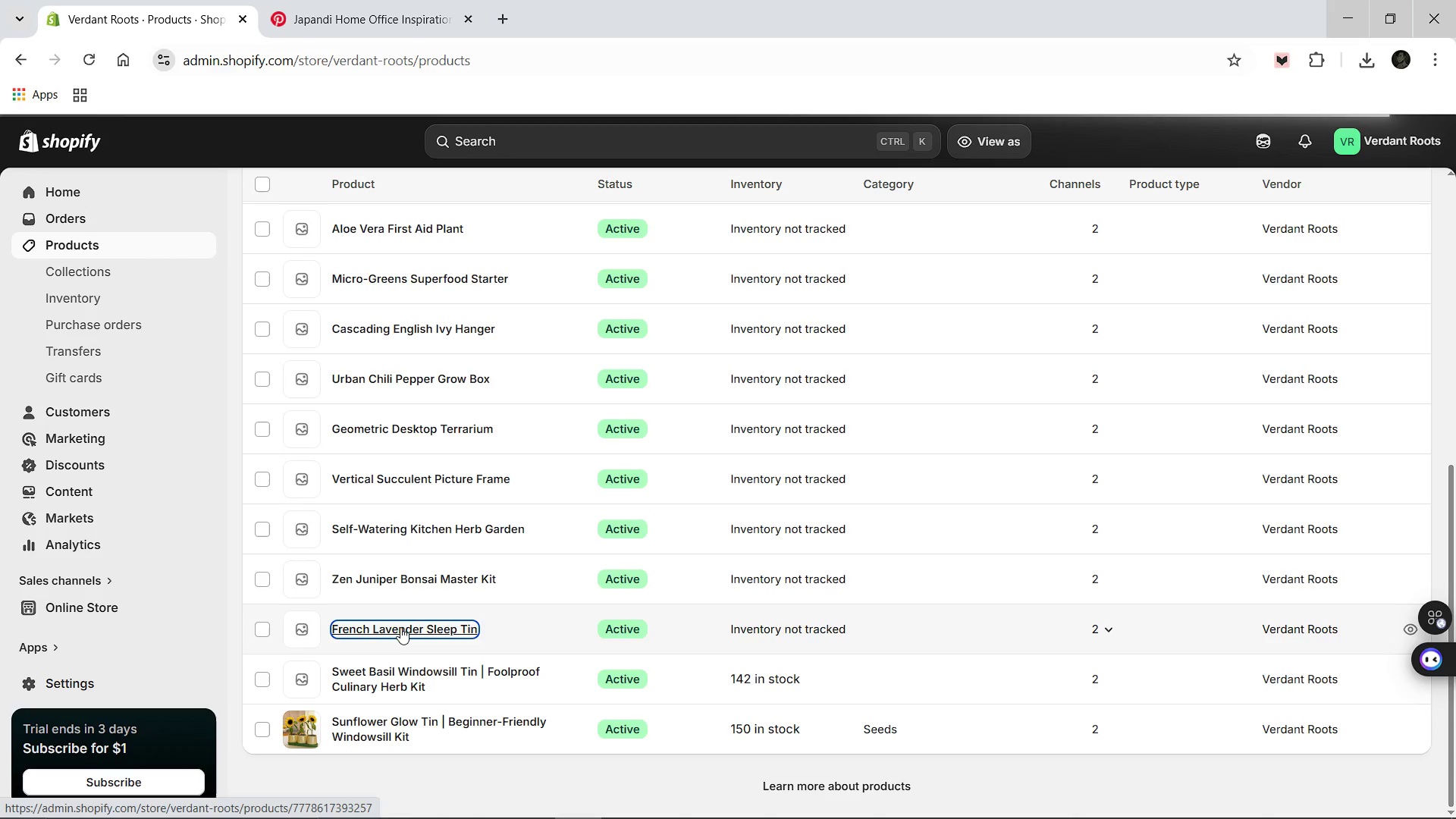 
left_click([400, 627])
 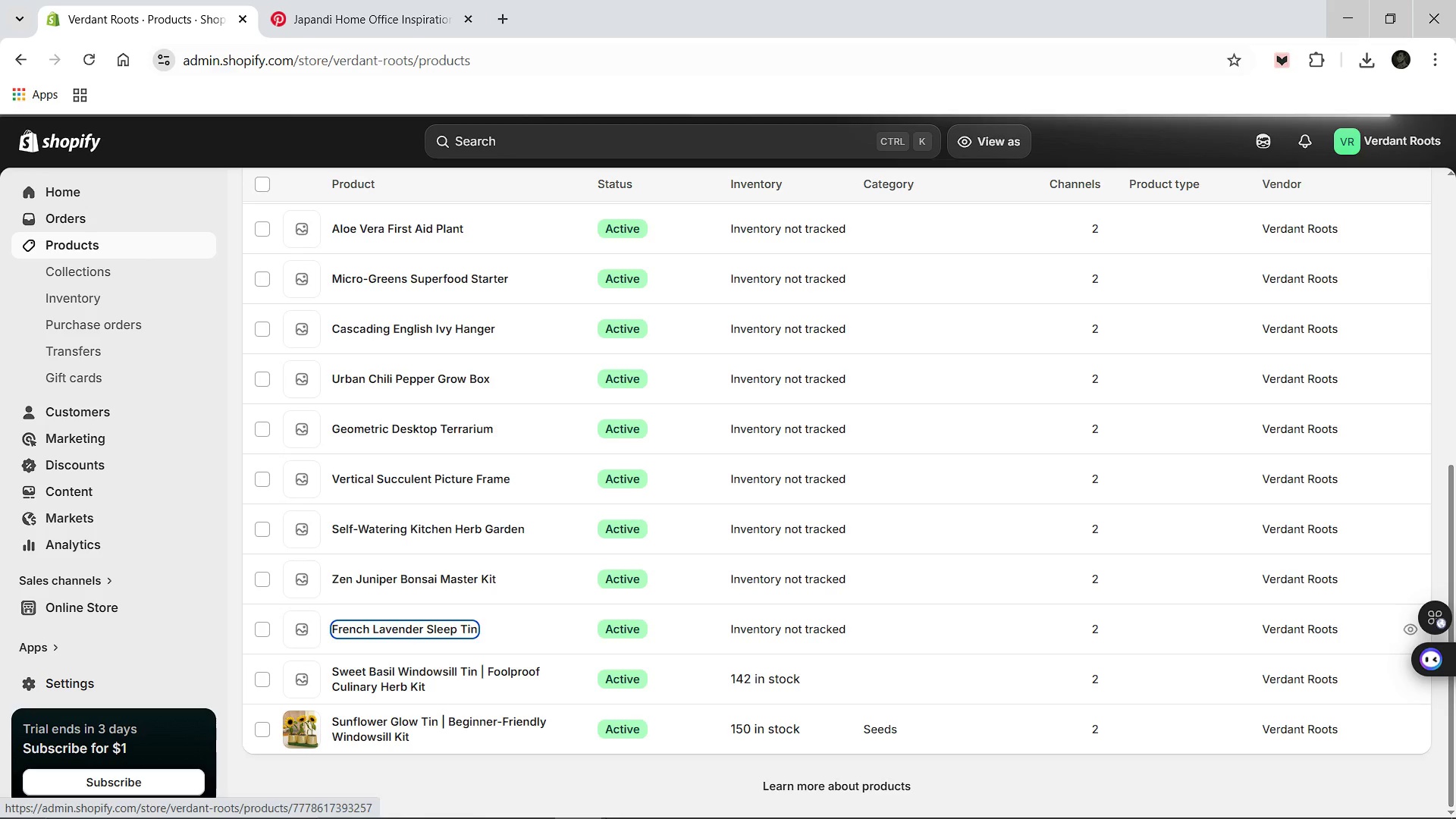 
left_click([719, 797])